 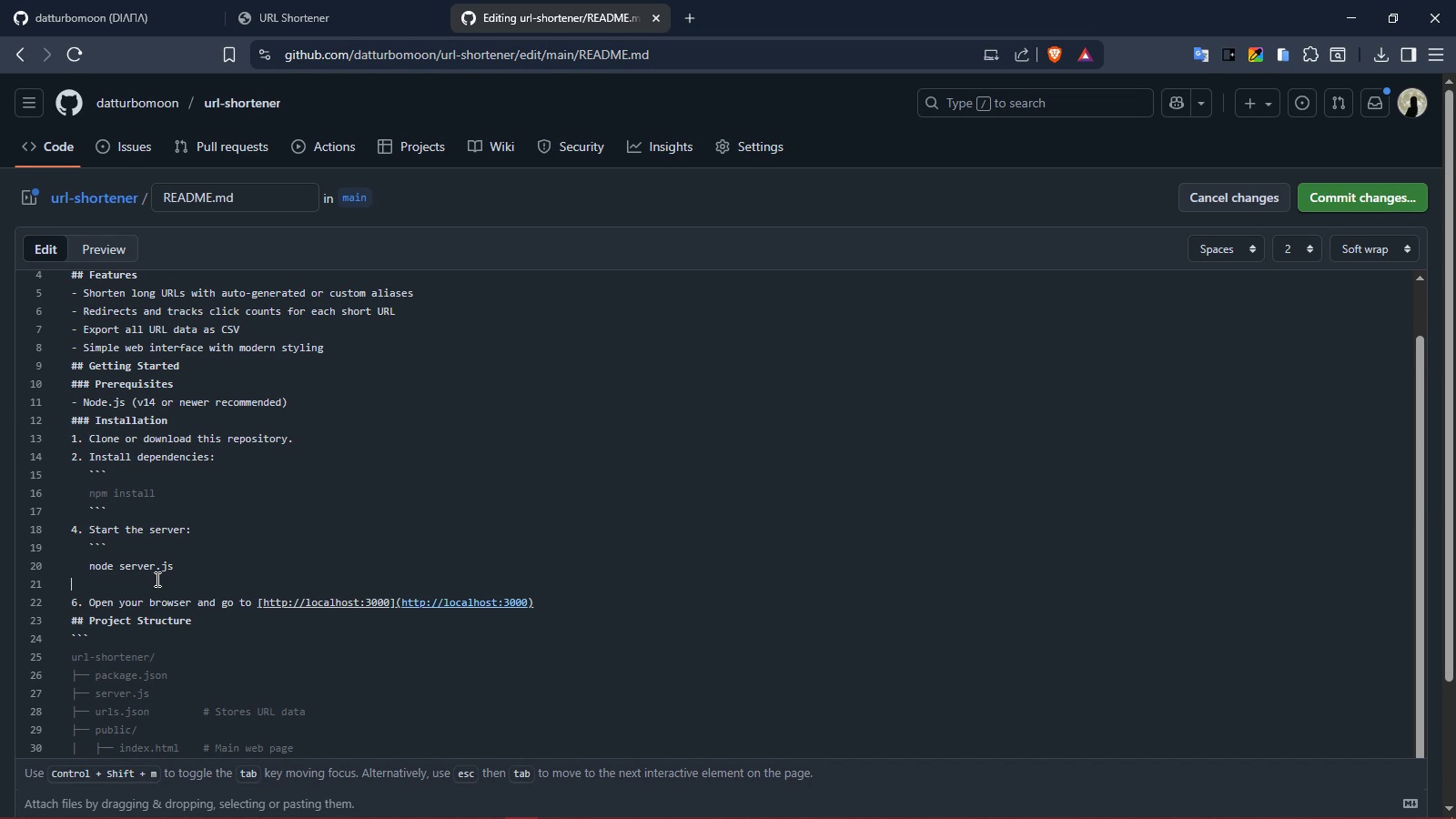 
key(Backspace)
 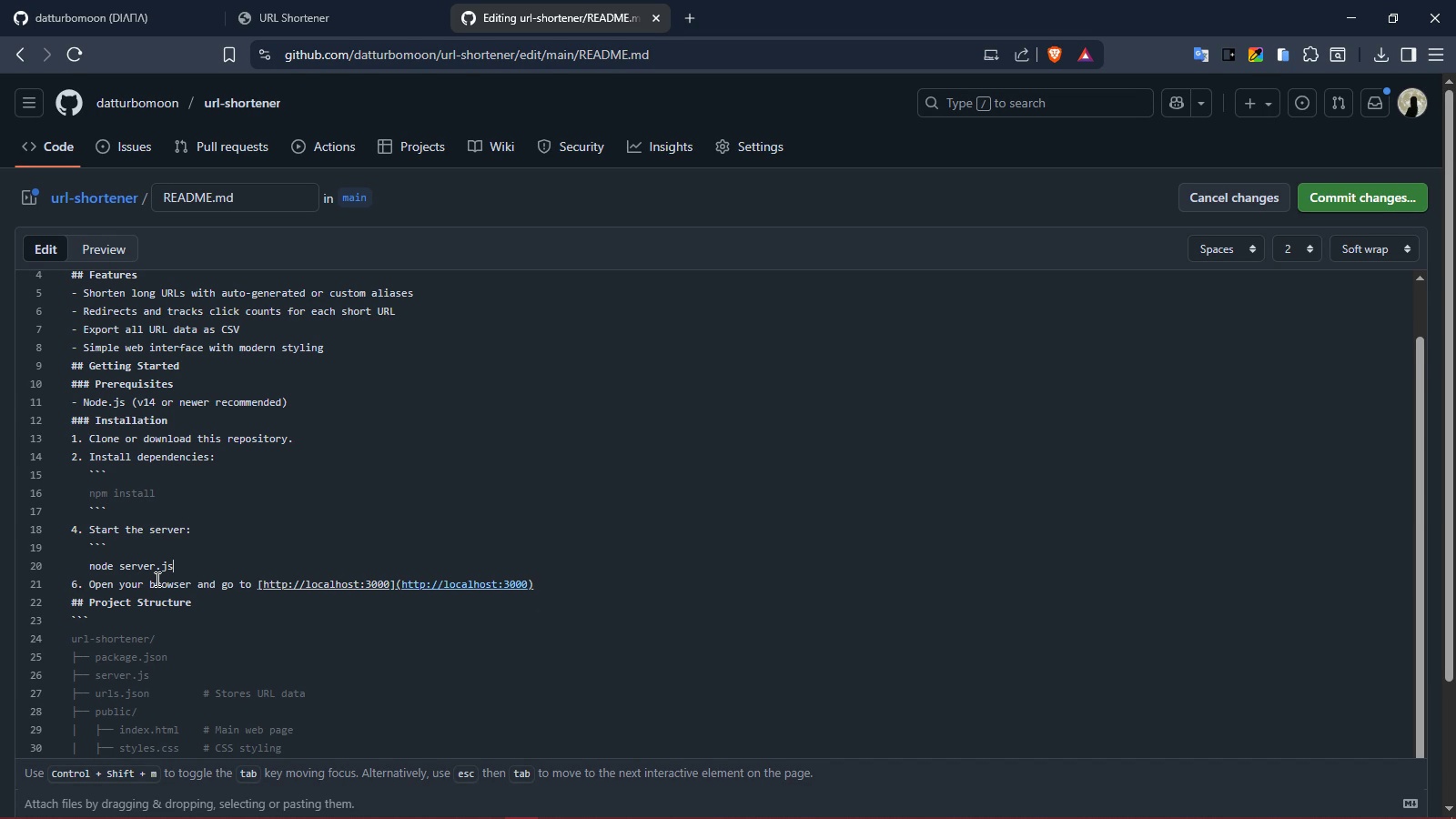 
key(Backspace)
 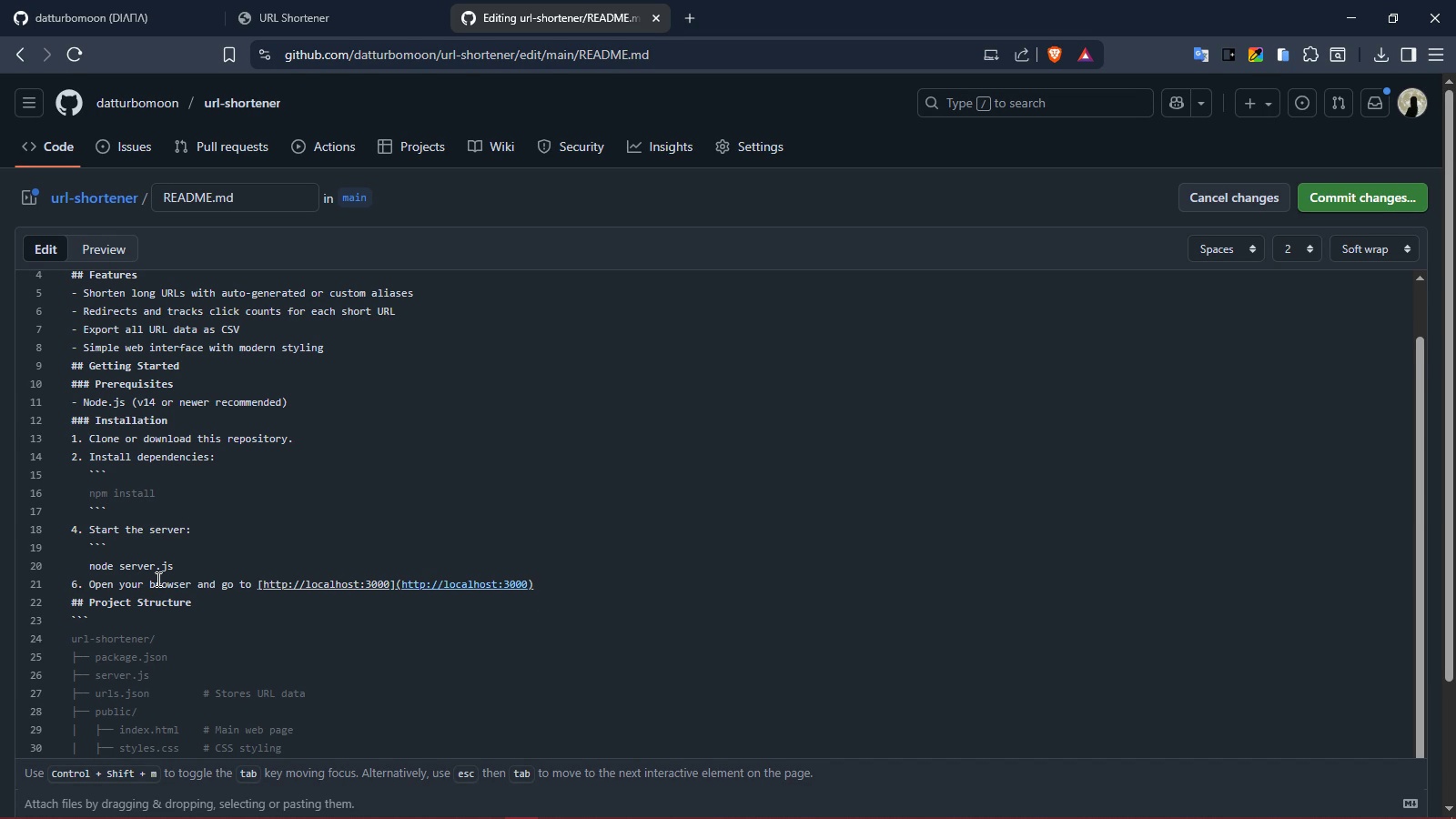 
key(Enter)
 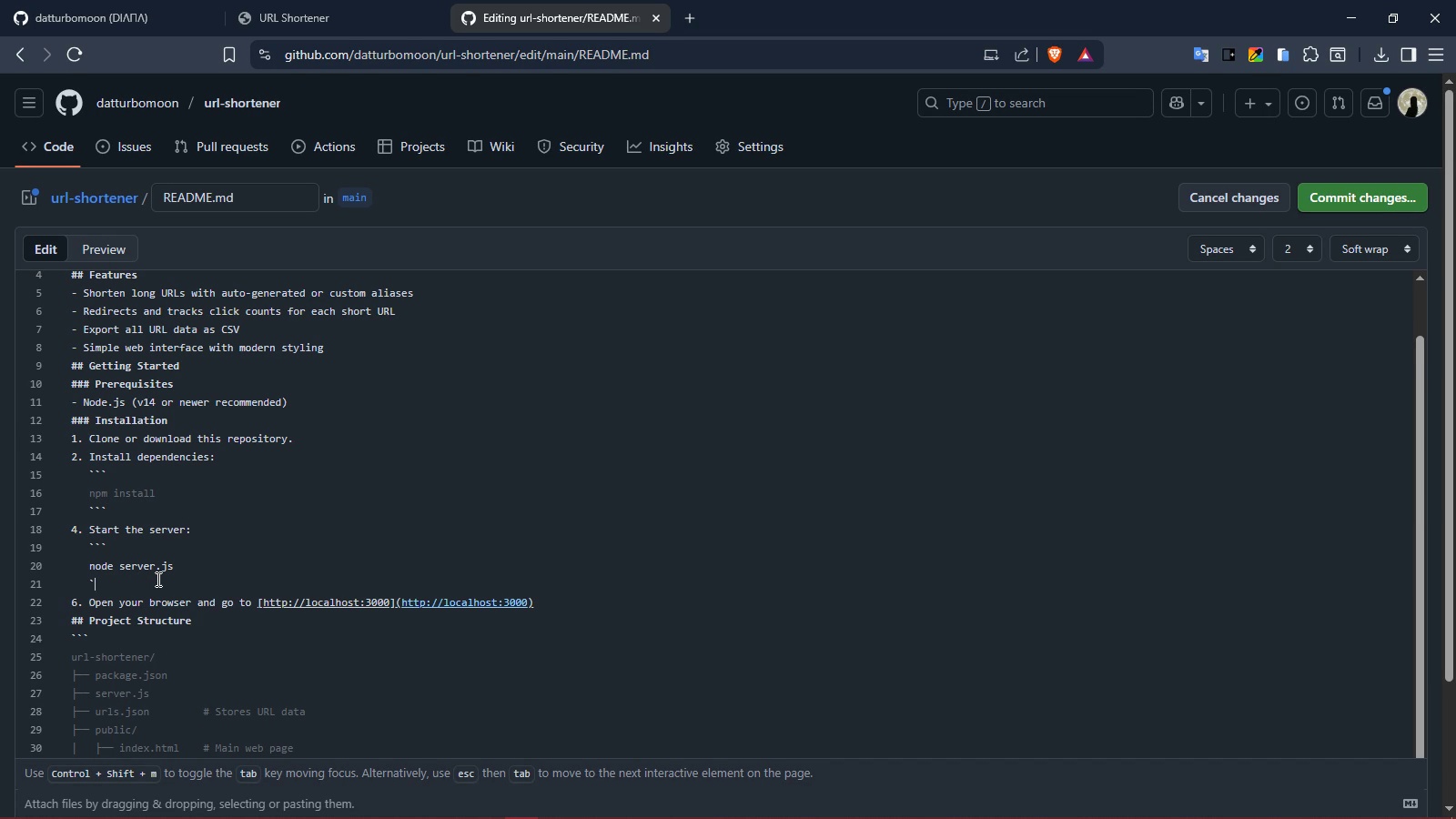 
key(Backquote)
 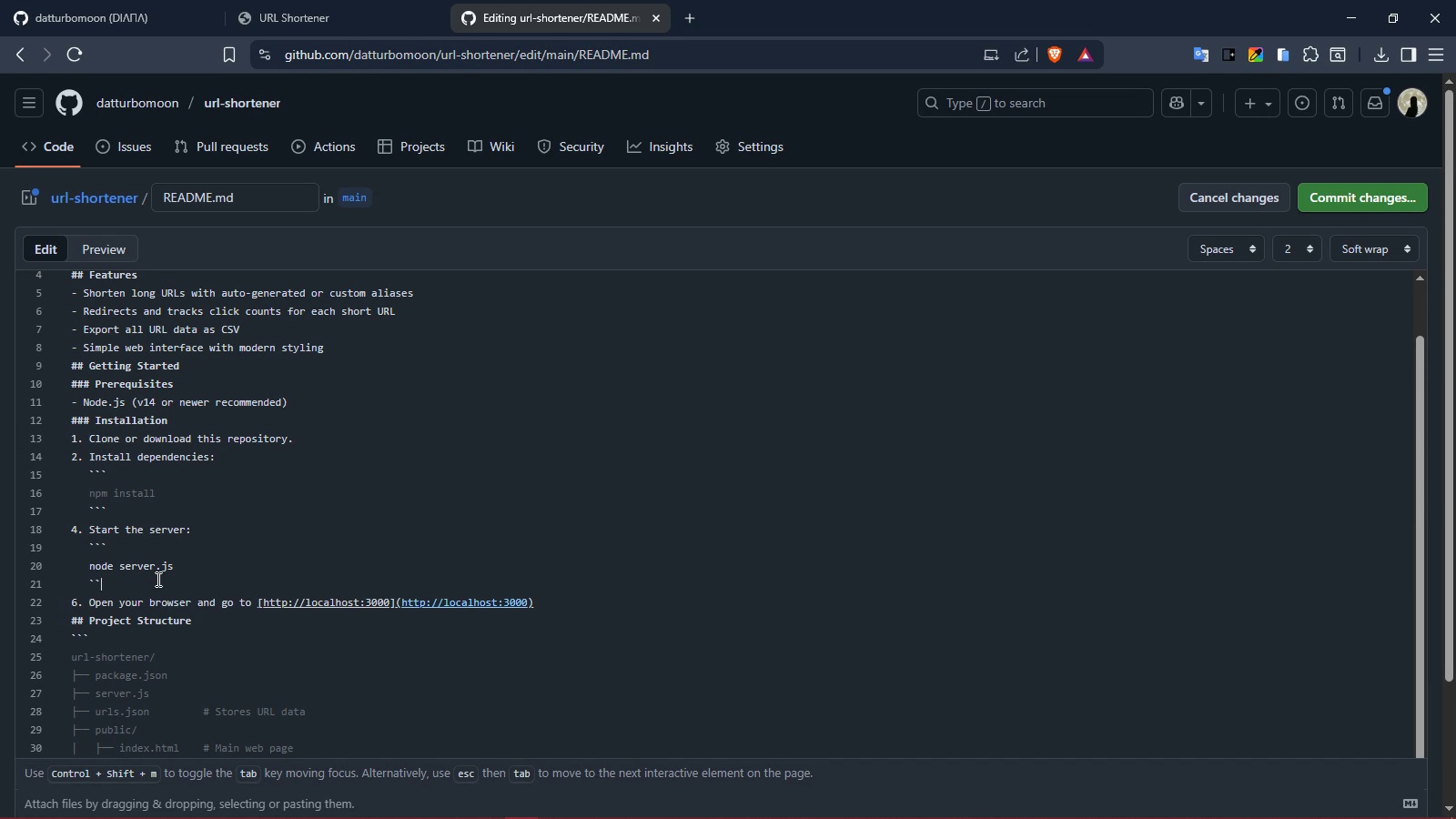 
key(Backquote)
 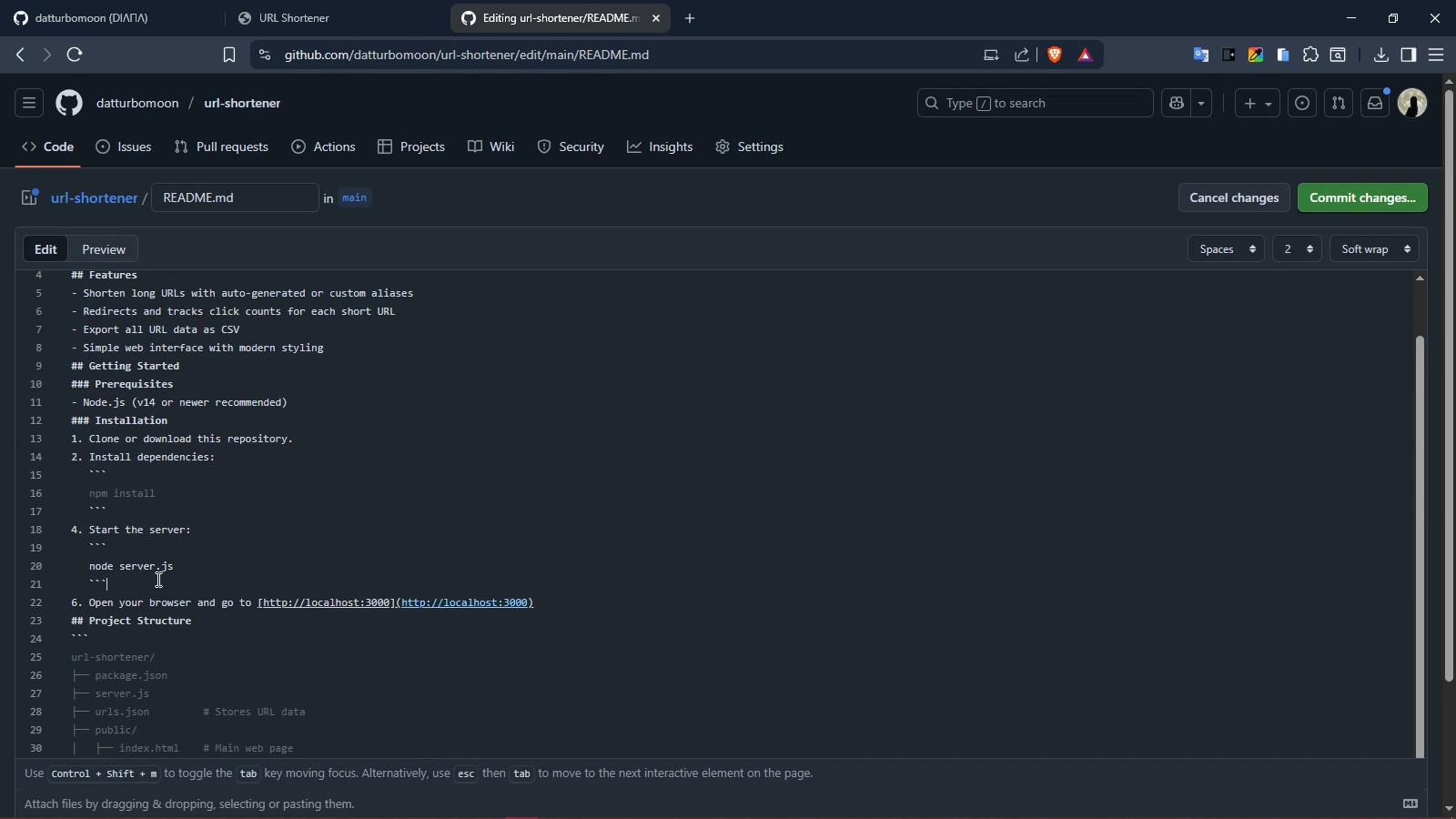 
key(Backquote)
 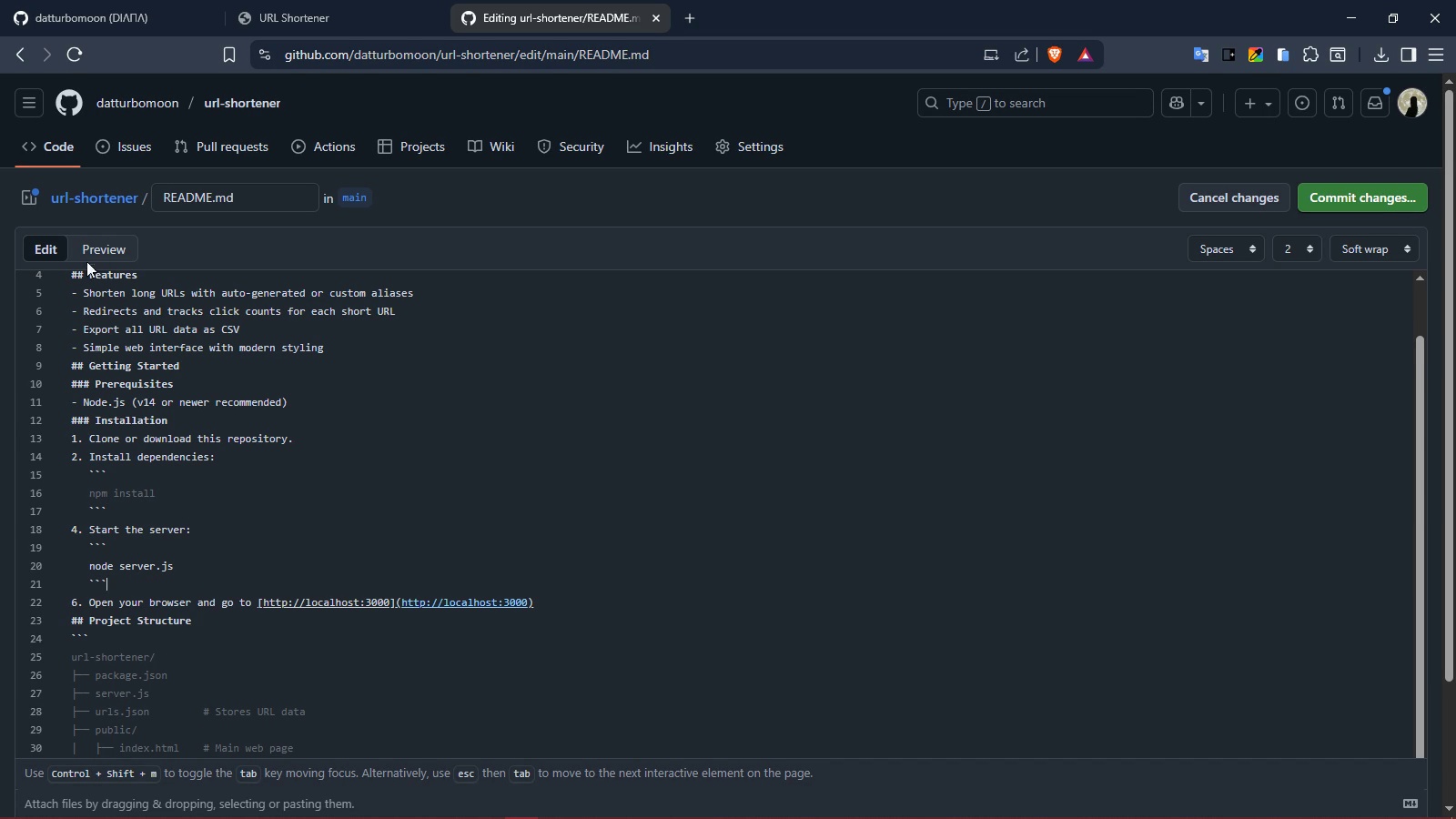 
left_click([92, 251])
 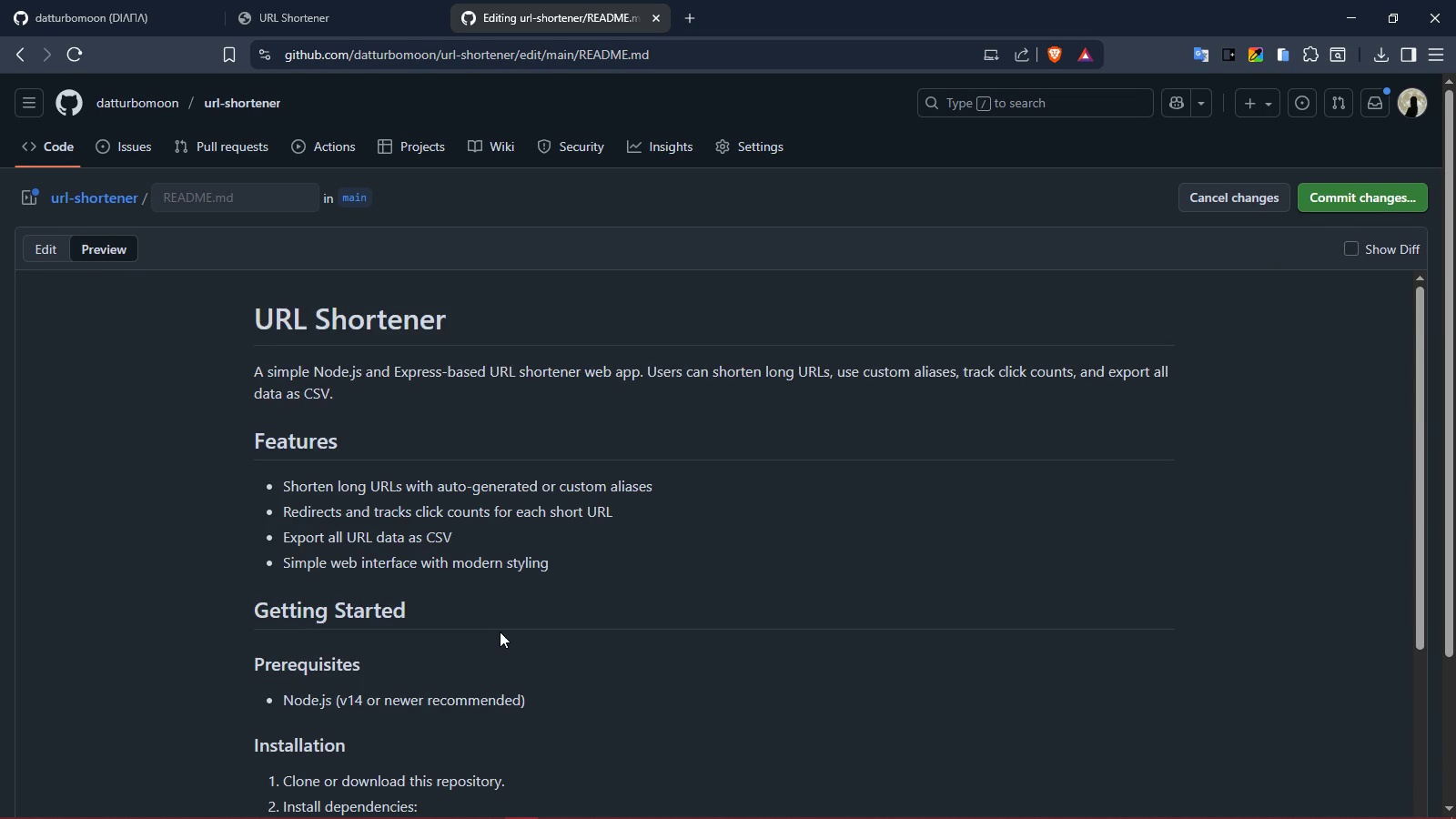 
scroll: coordinate [486, 679], scroll_direction: down, amount: 4.0
 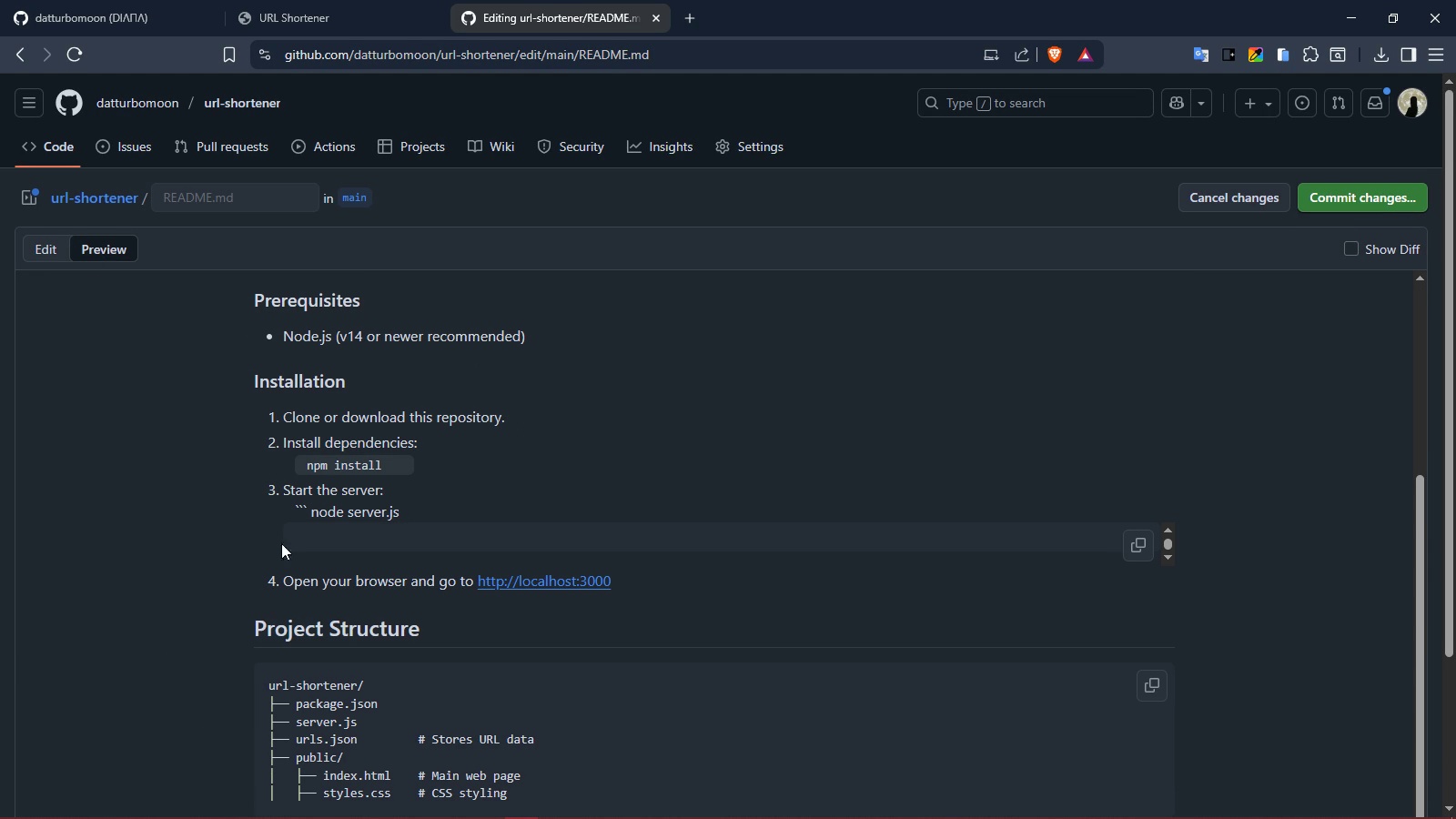 
wait(8.75)
 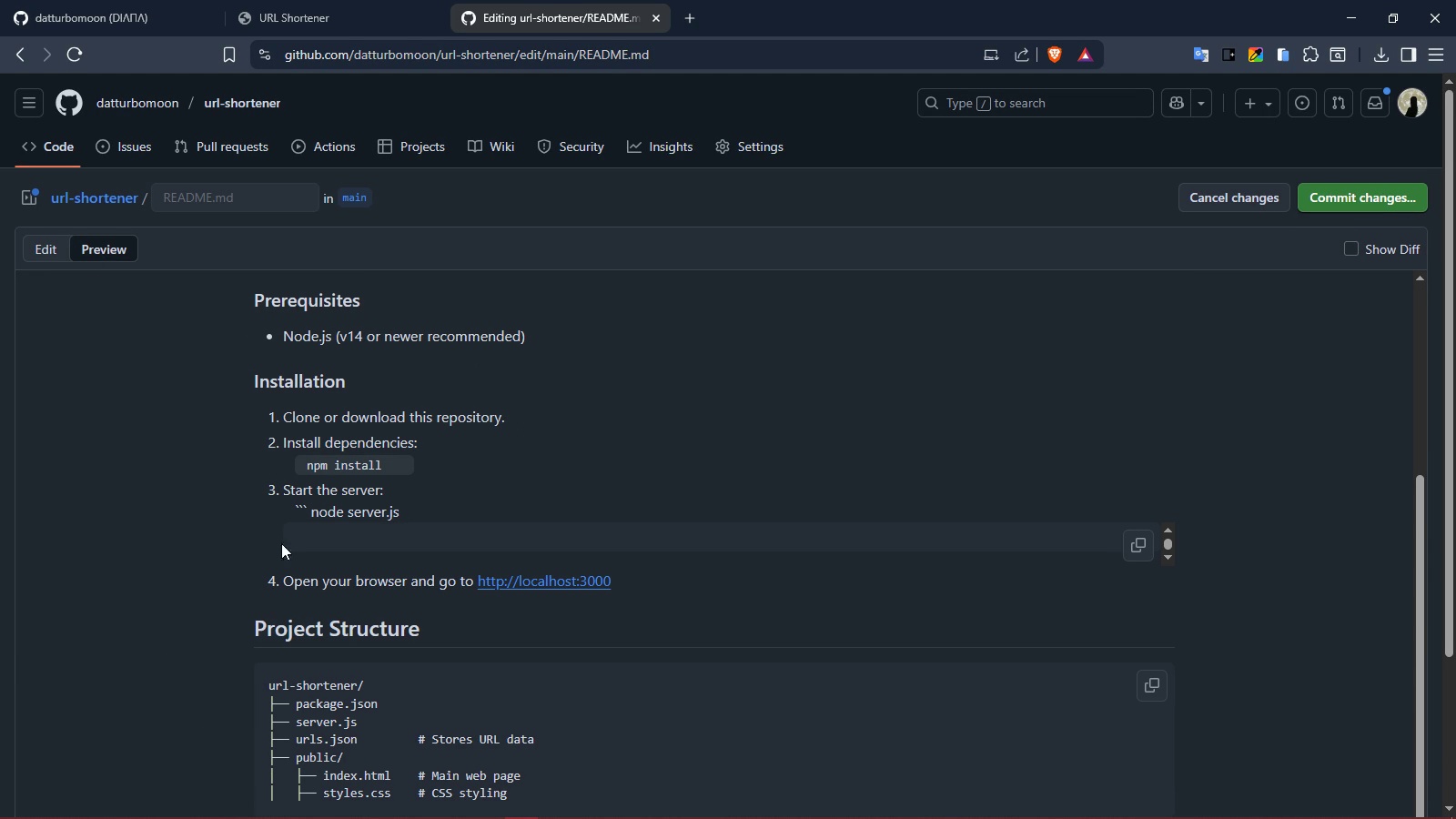 
left_click([179, 582])
 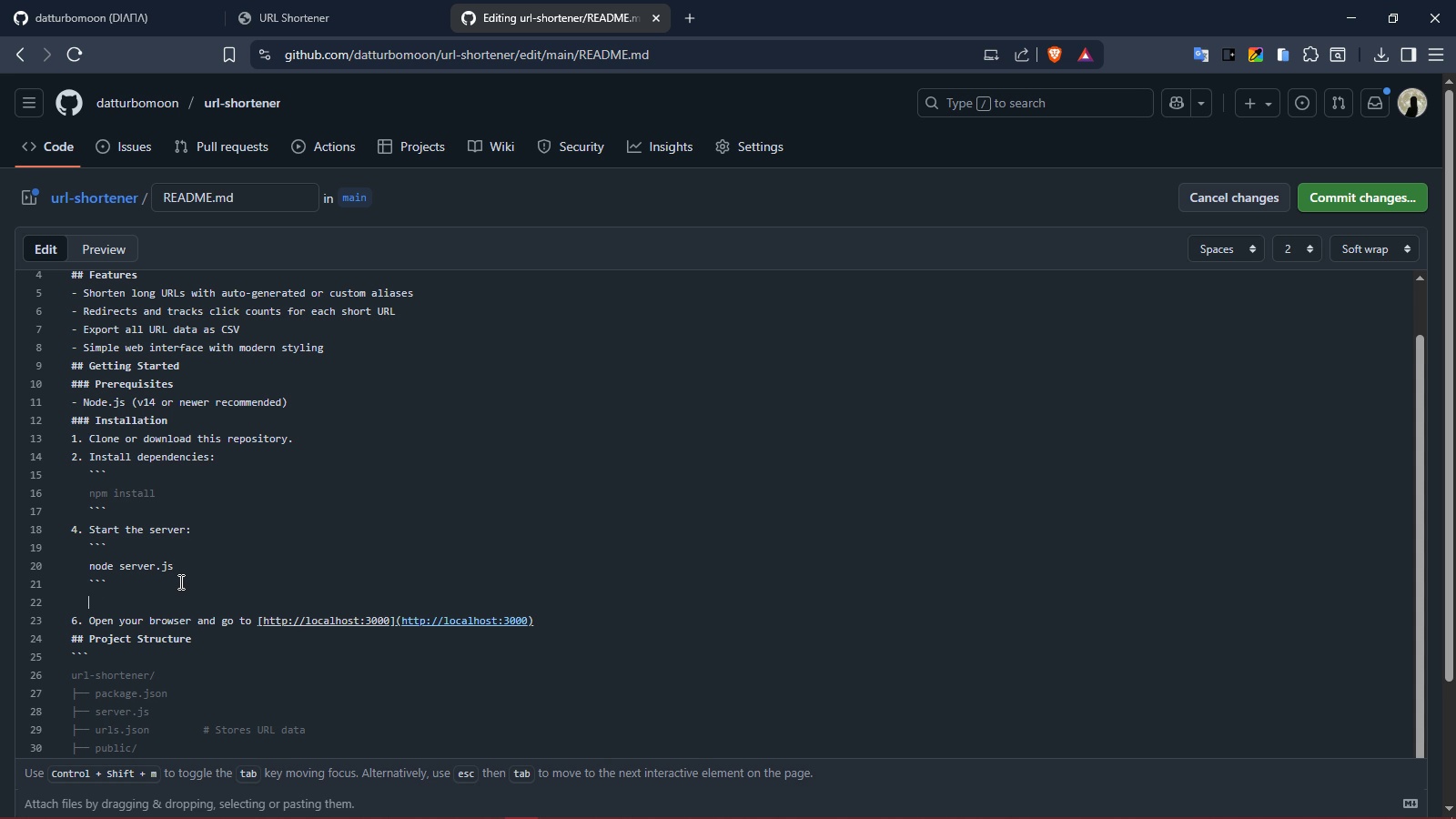 
key(Enter)
 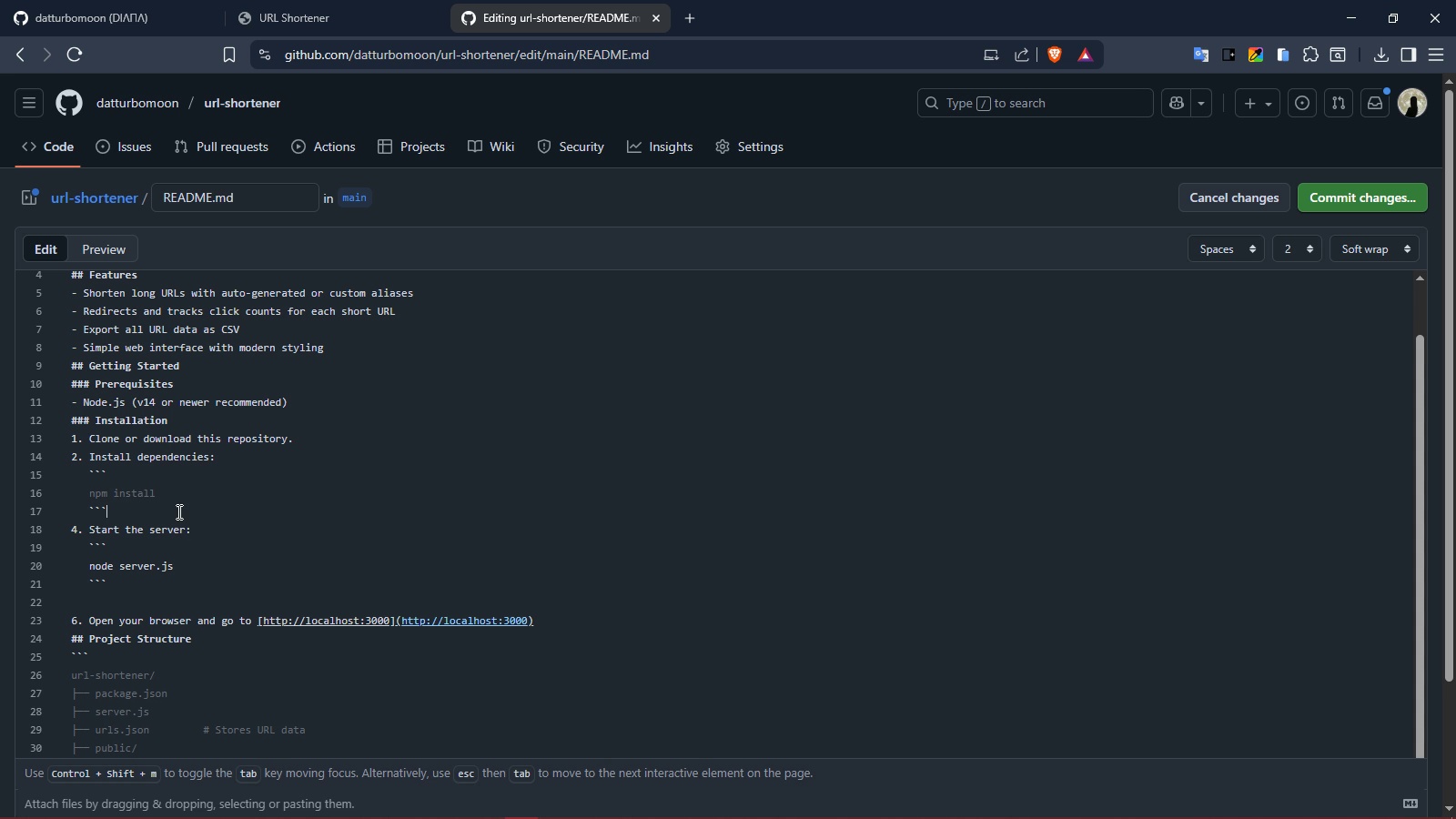 
left_click([177, 511])
 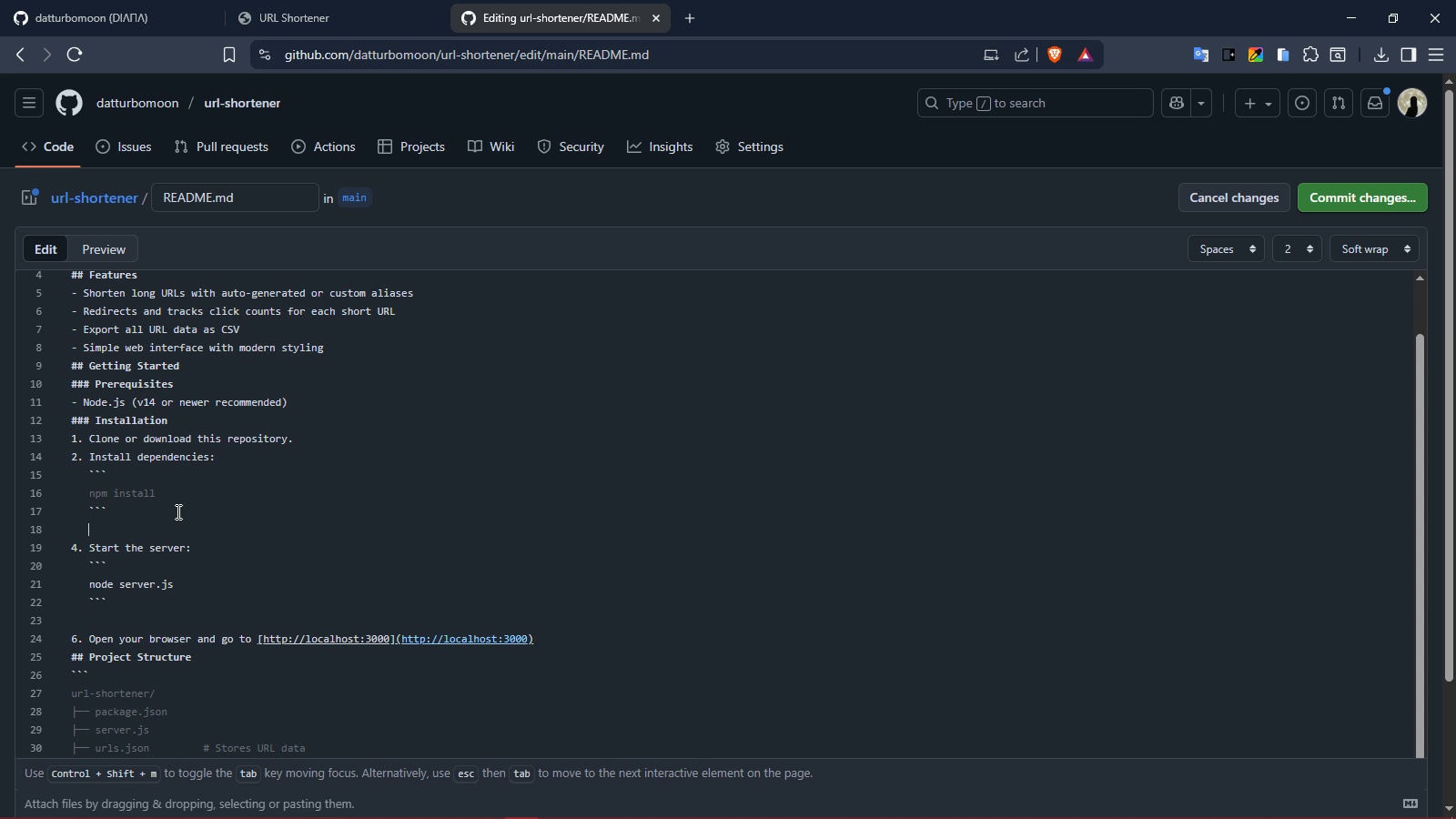 
key(Enter)